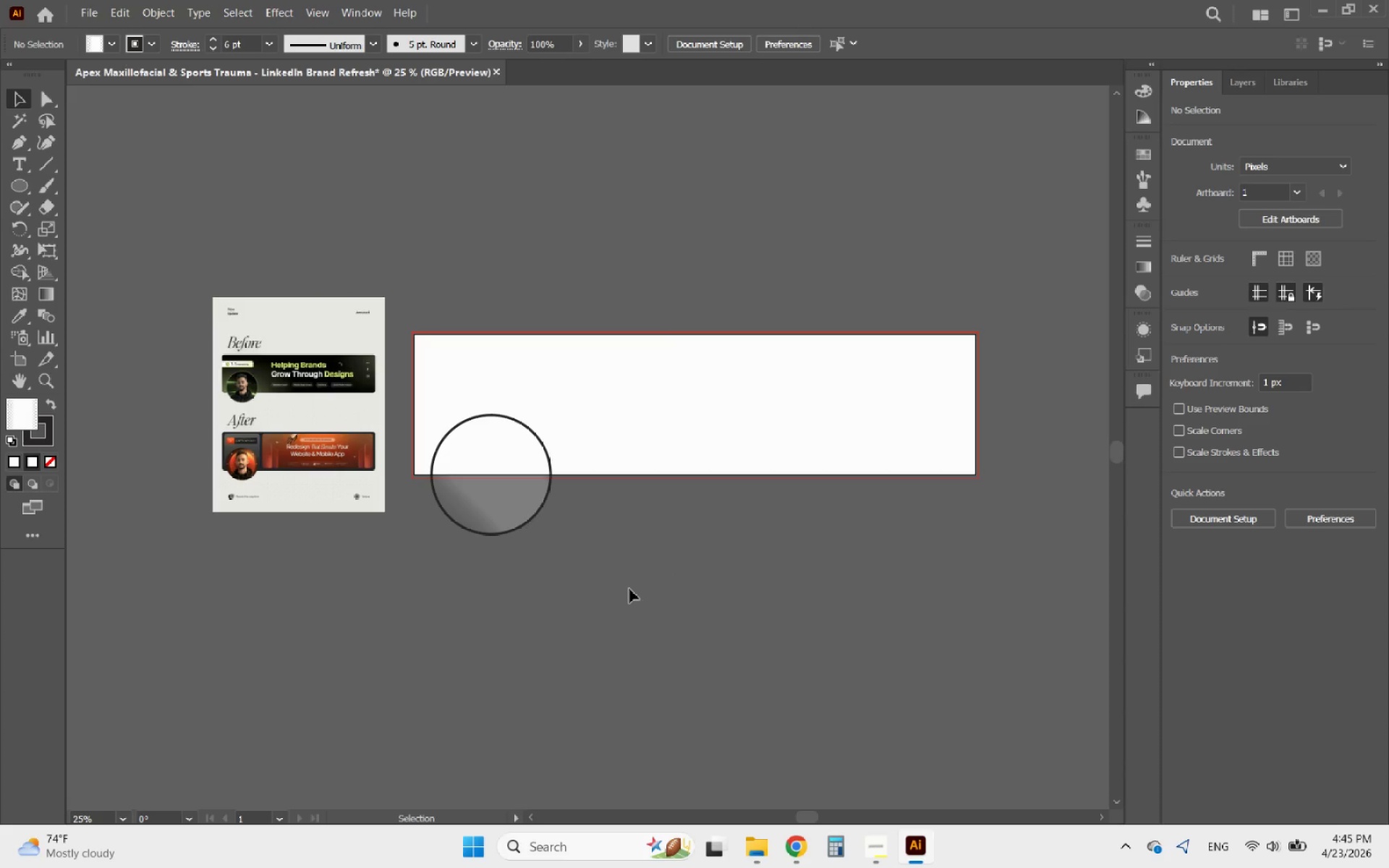 
scroll: coordinate [642, 571], scroll_direction: down, amount: 1.0
 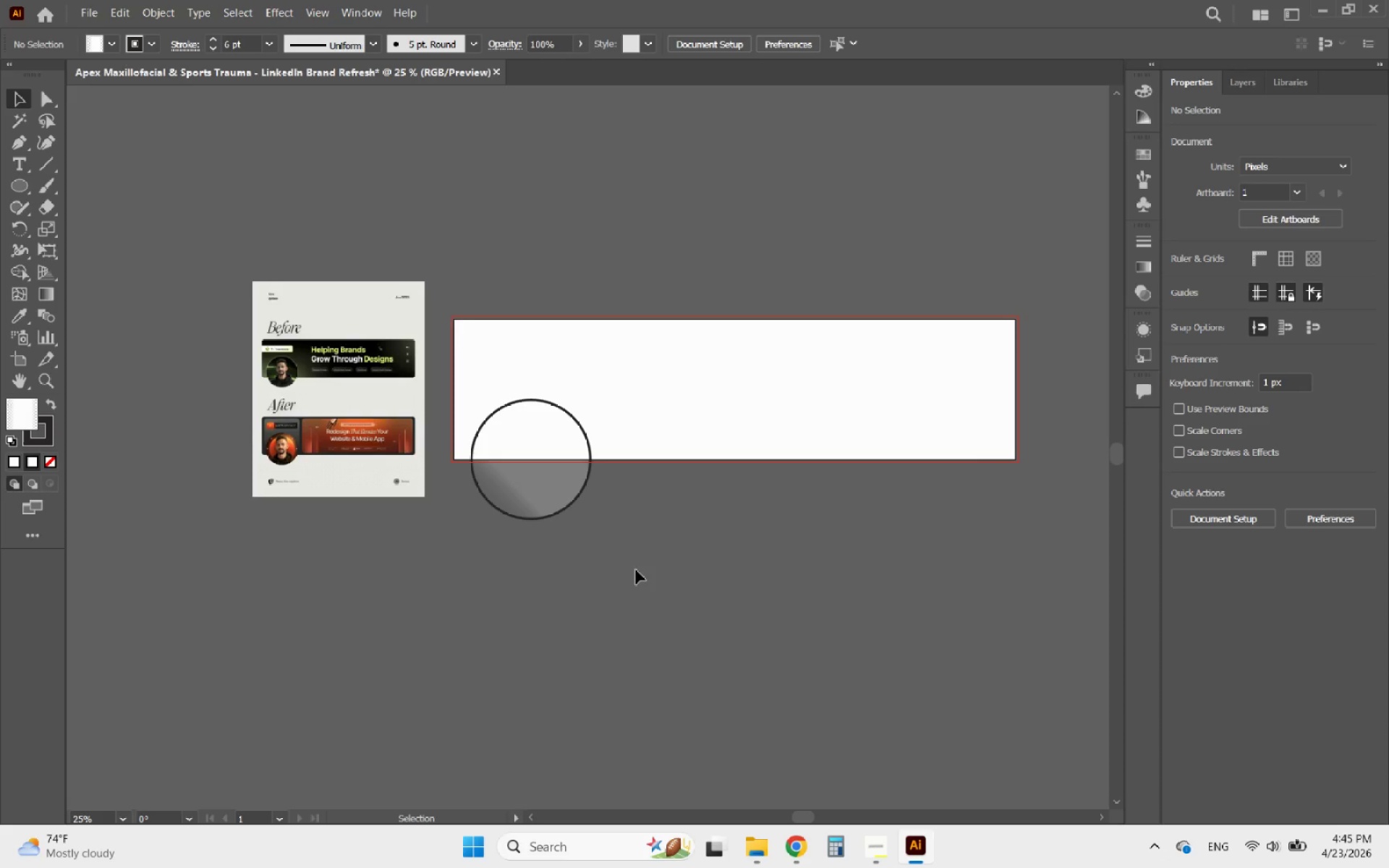 
wait(6.03)
 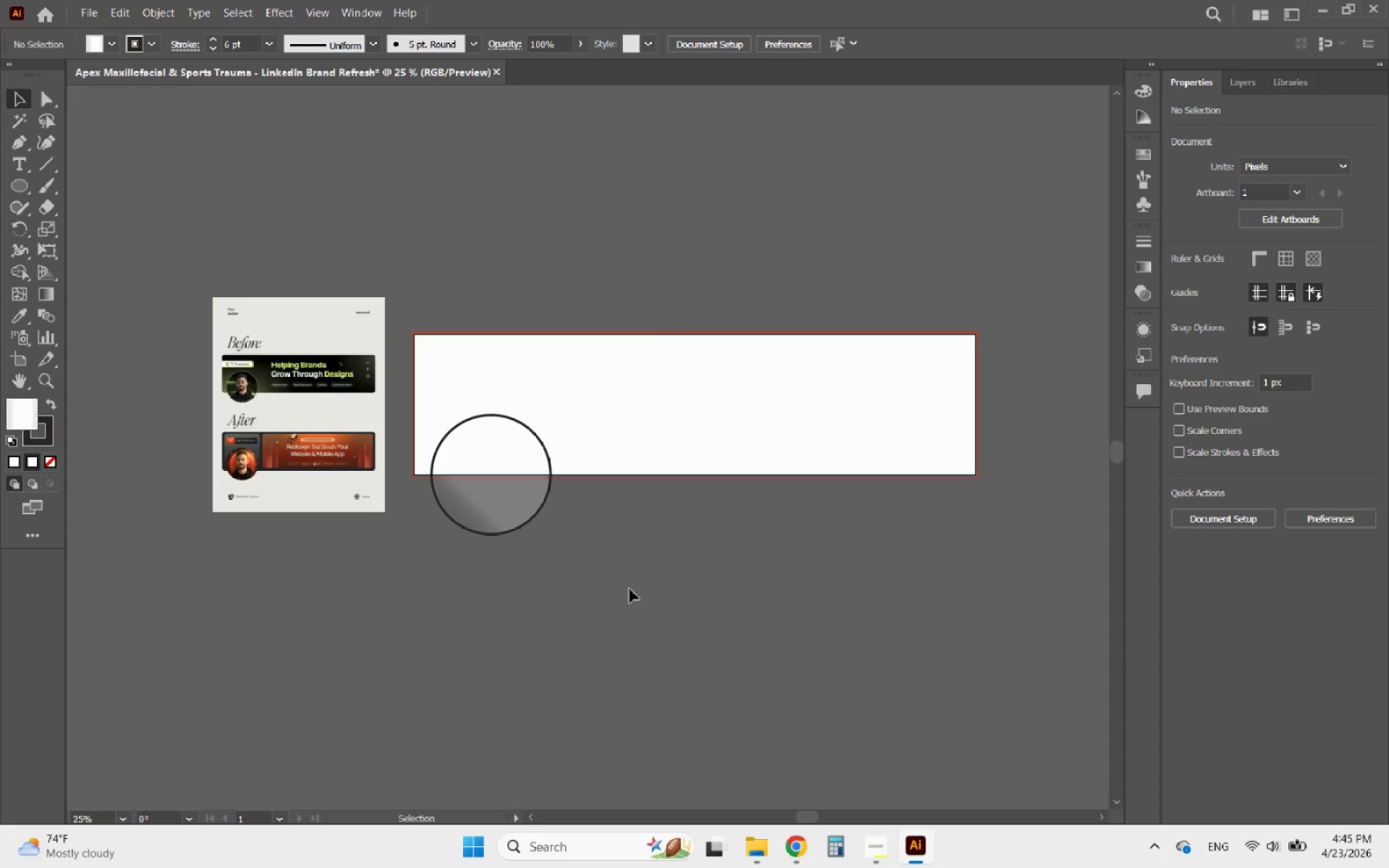 
scroll: coordinate [629, 590], scroll_direction: down, amount: 3.0
 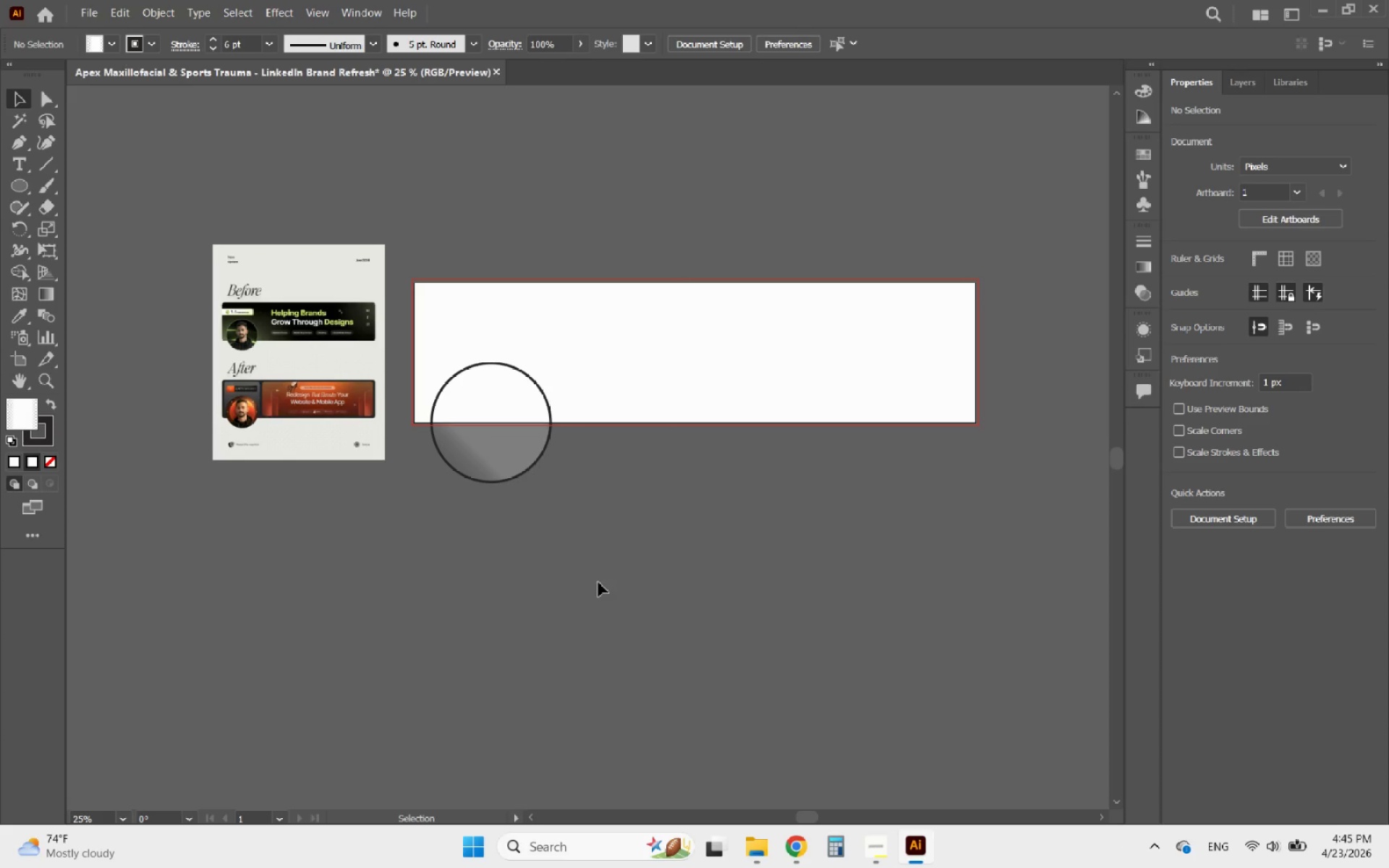 
scroll: coordinate [599, 538], scroll_direction: up, amount: 3.0
 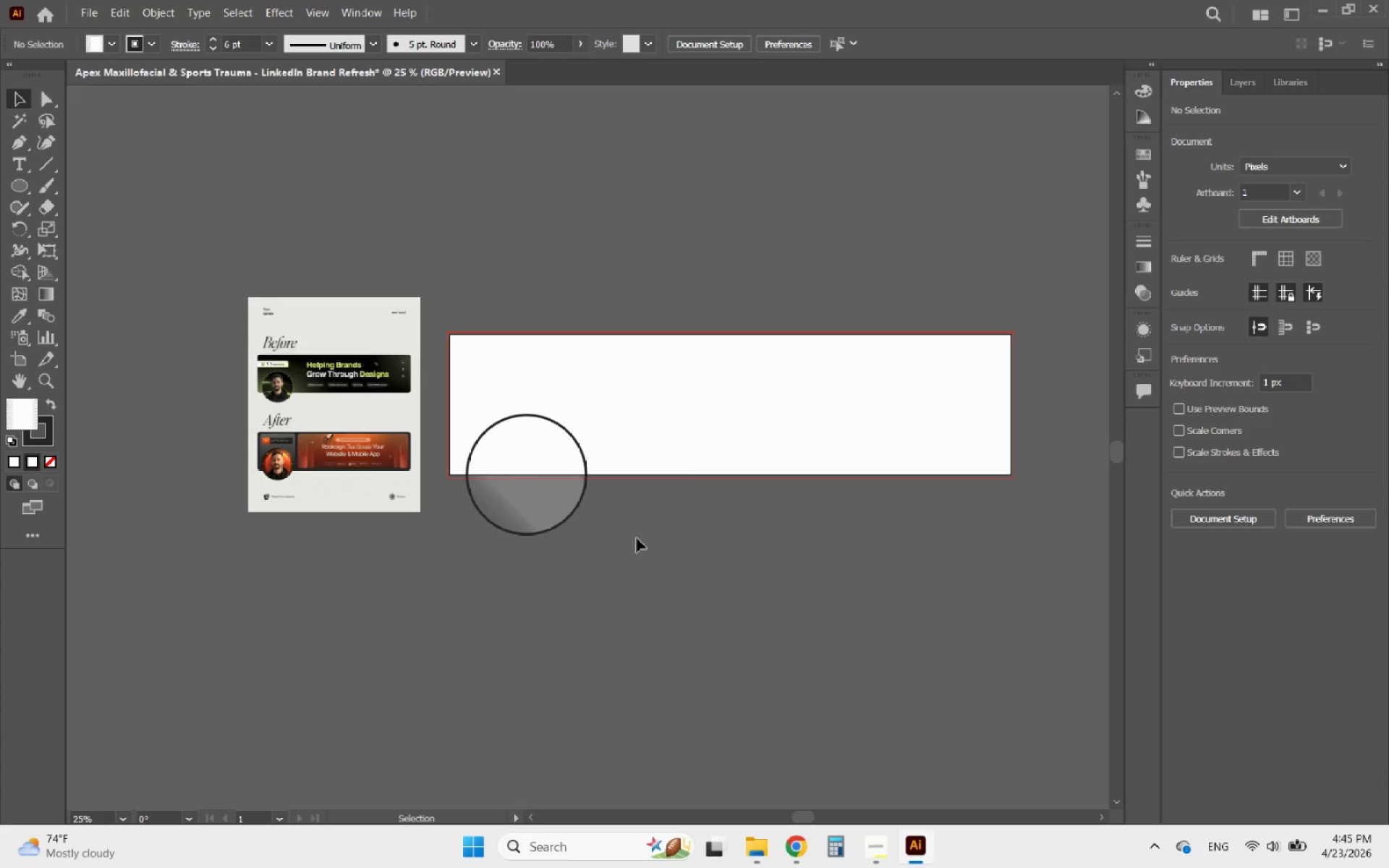 
wait(8.41)
 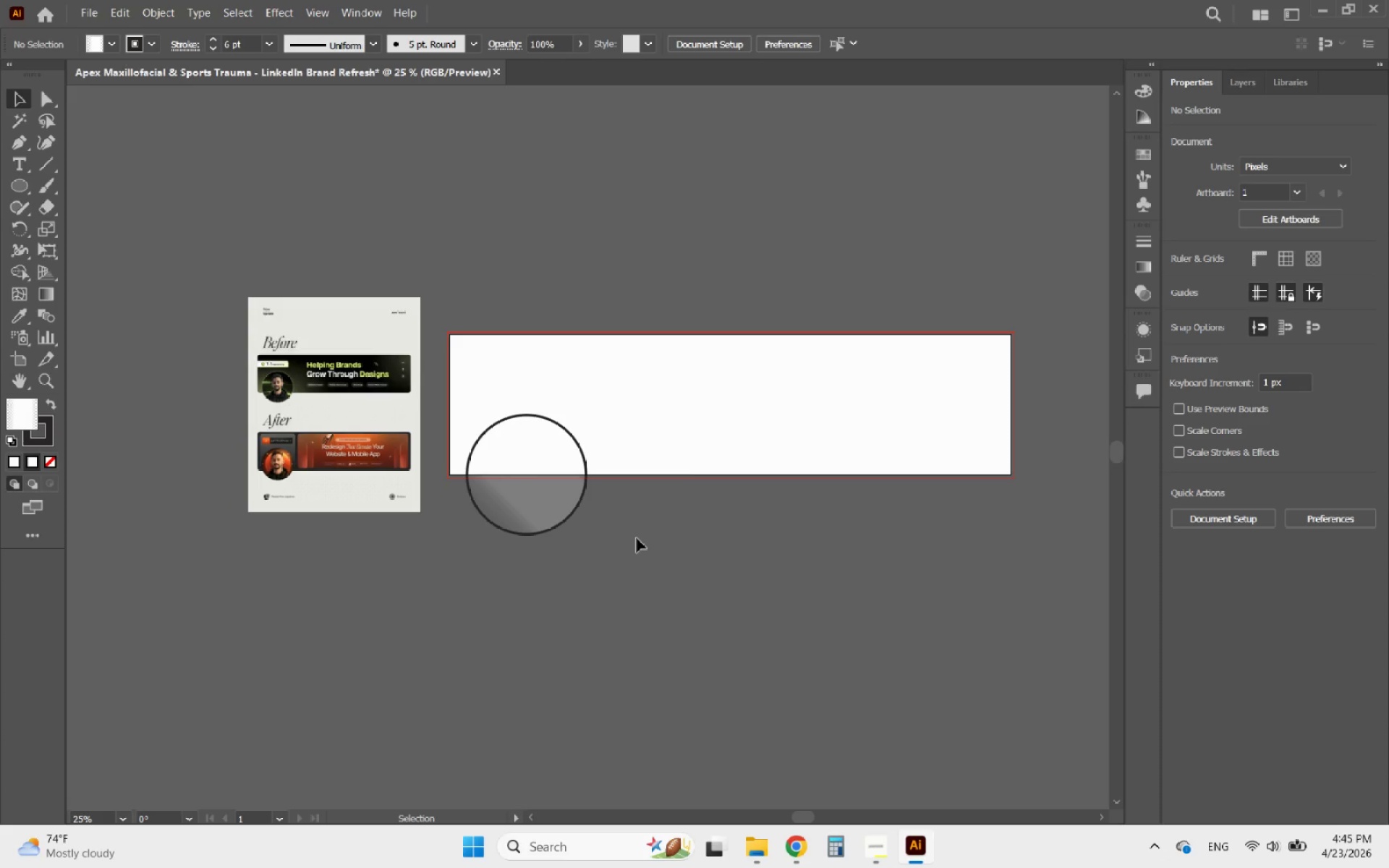 
left_click([558, 497])
 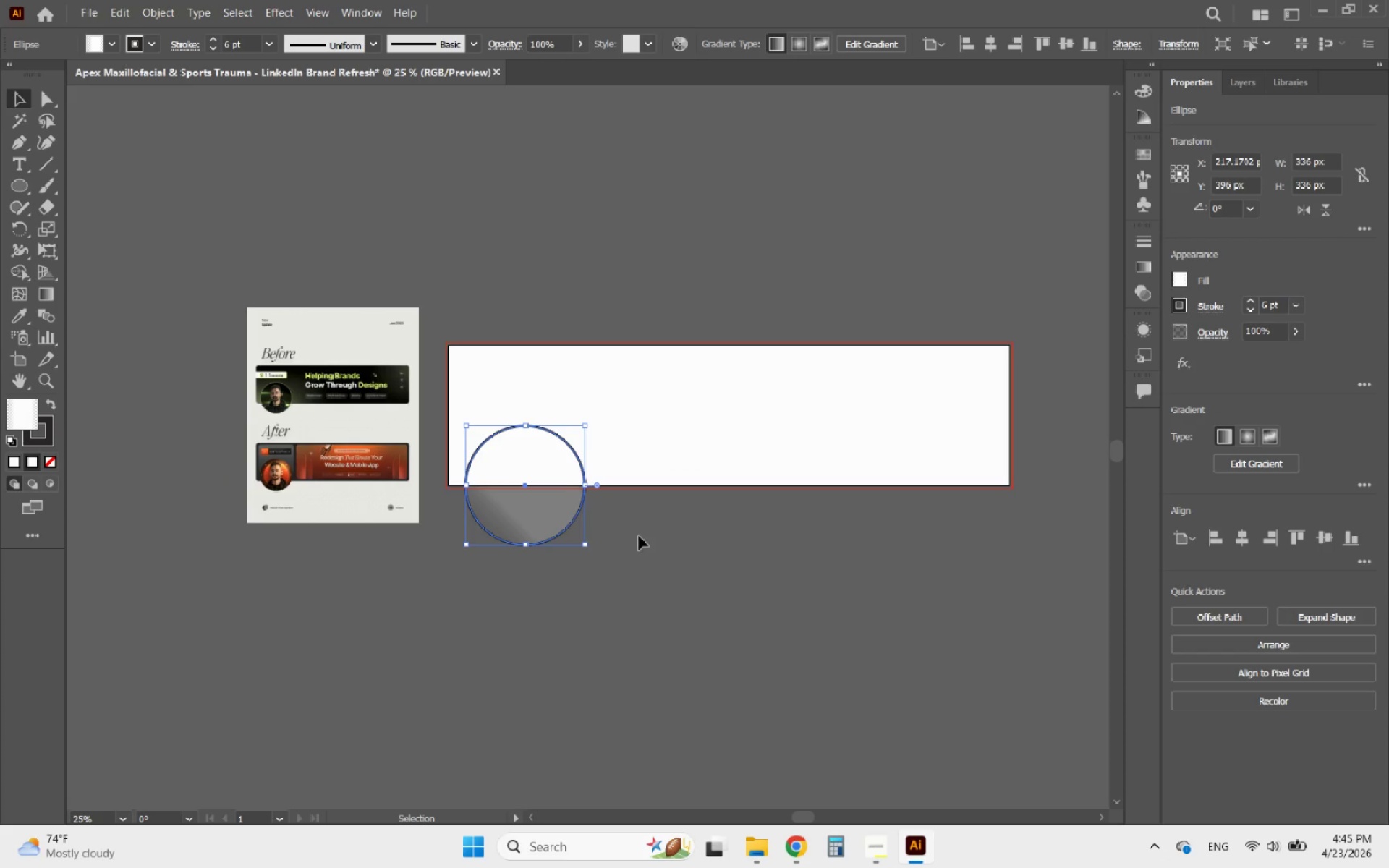 
left_click([639, 536])
 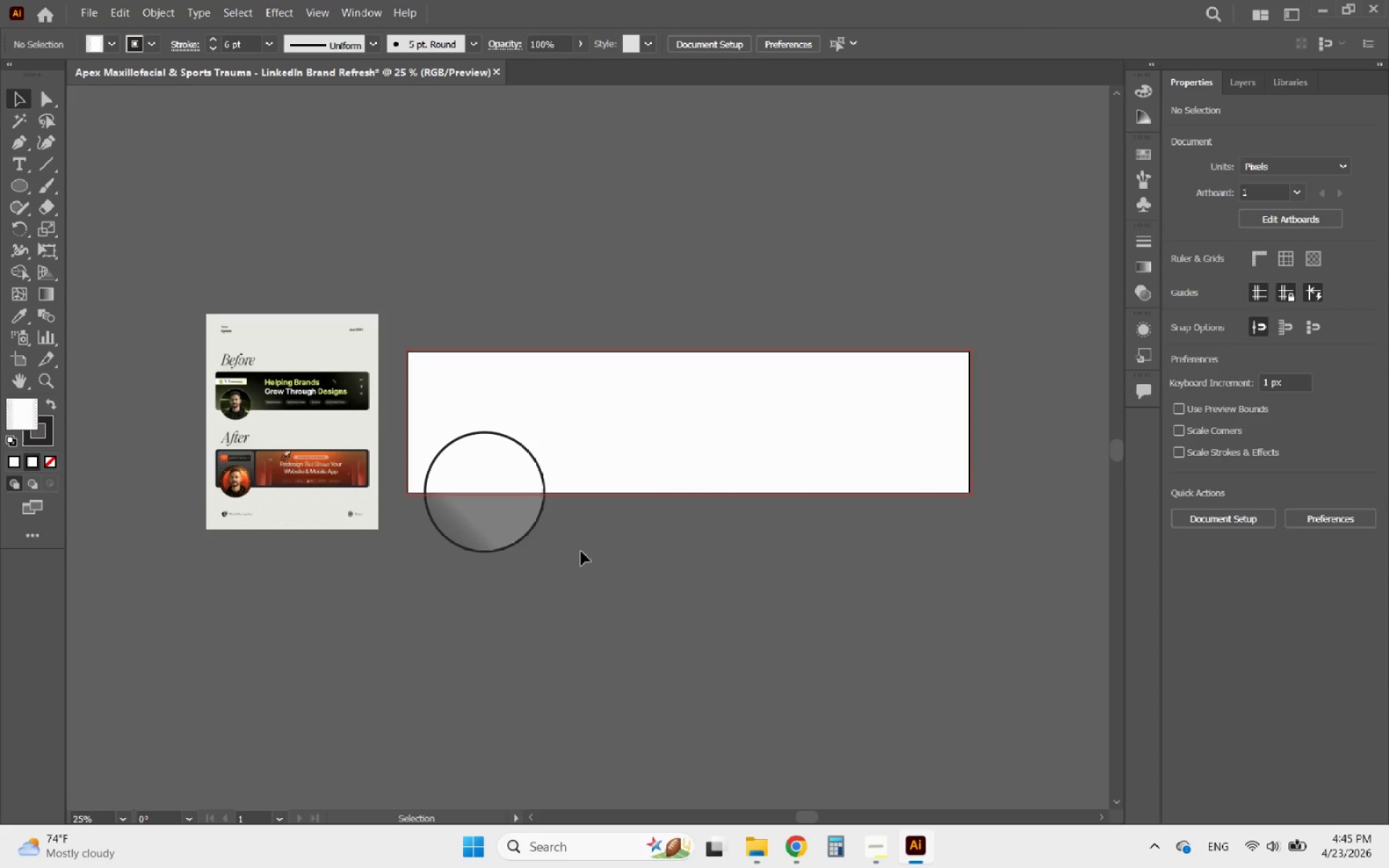 
wait(12.39)
 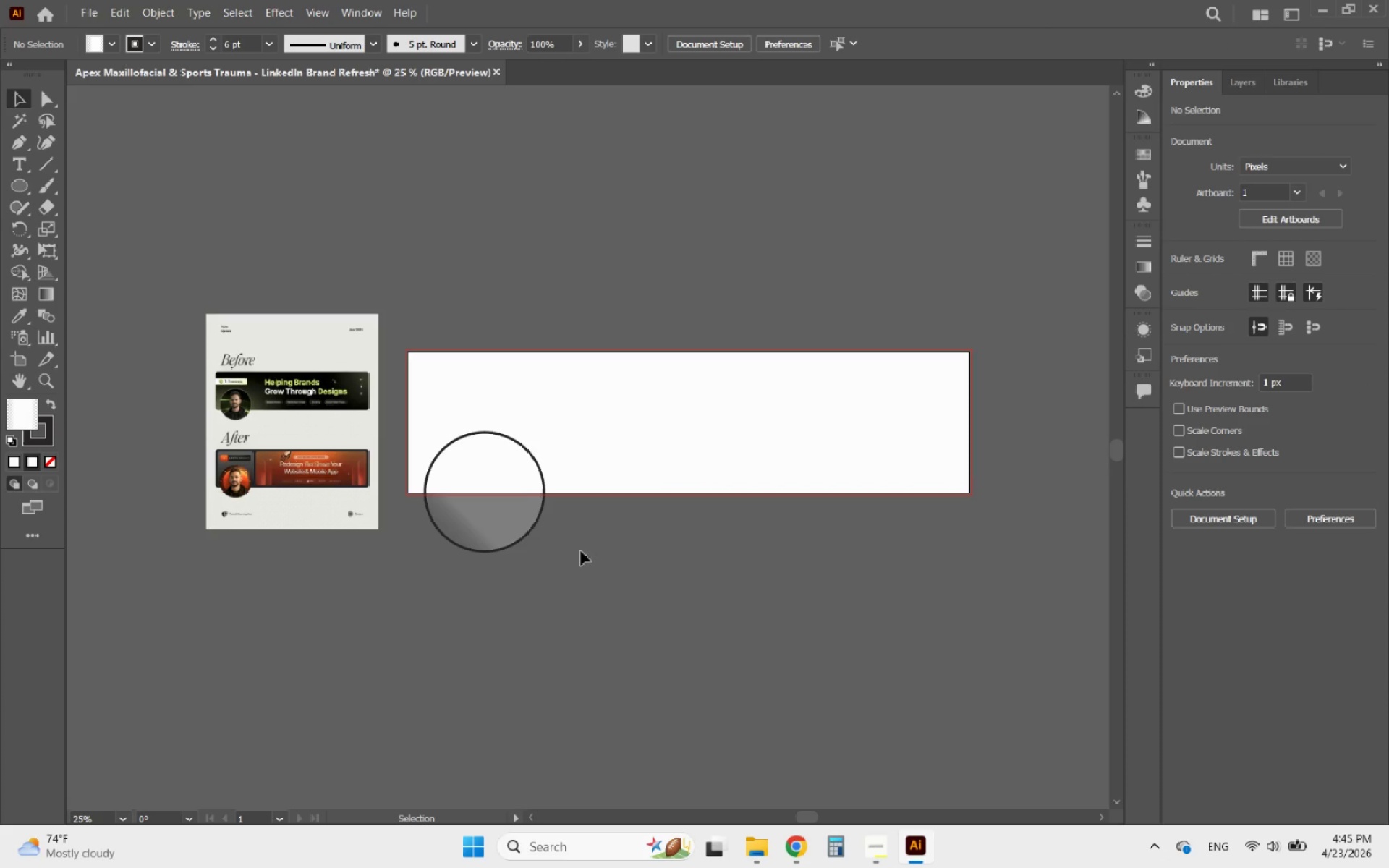 
scroll: coordinate [536, 493], scroll_direction: down, amount: 5.0
 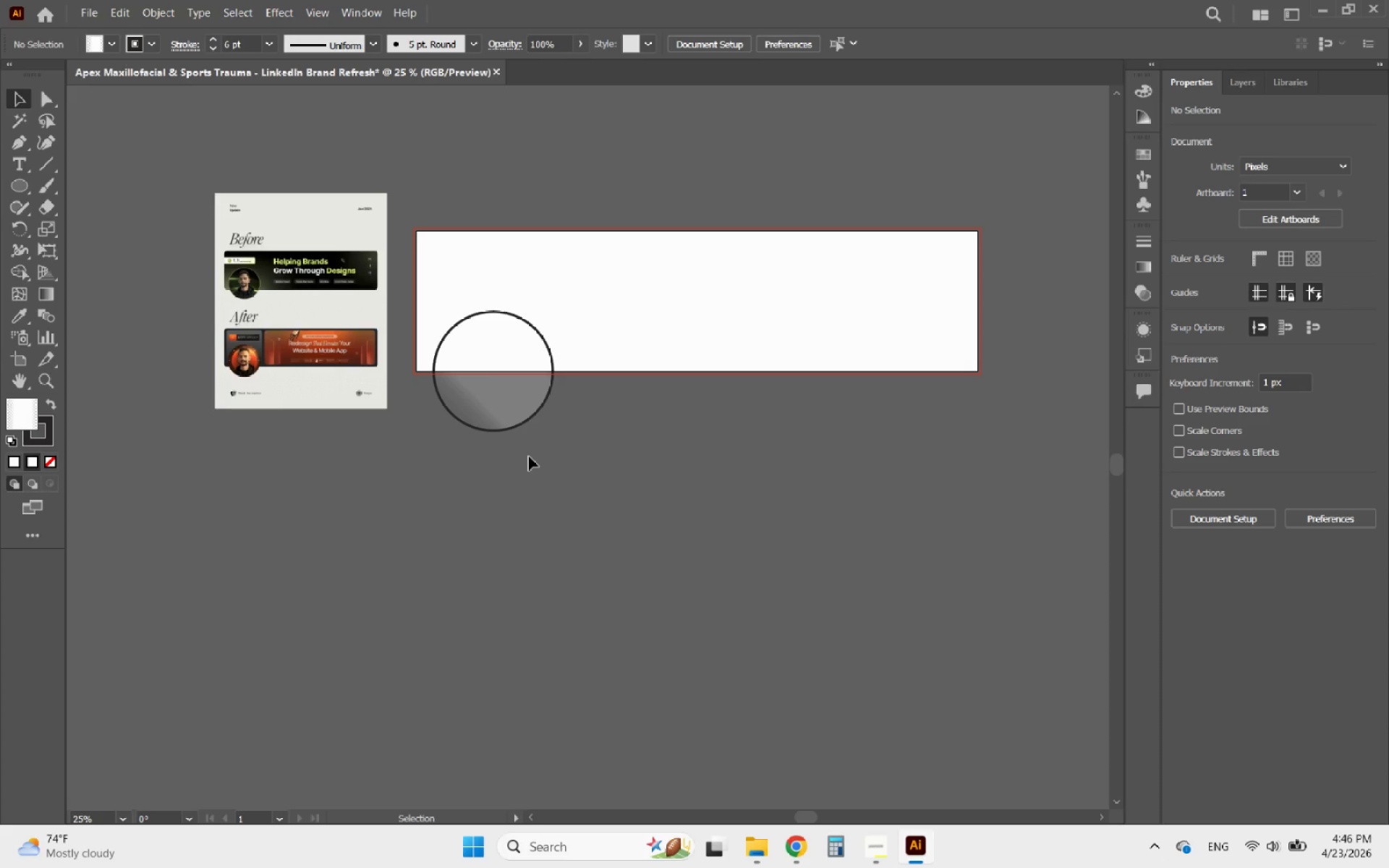 
wait(7.93)
 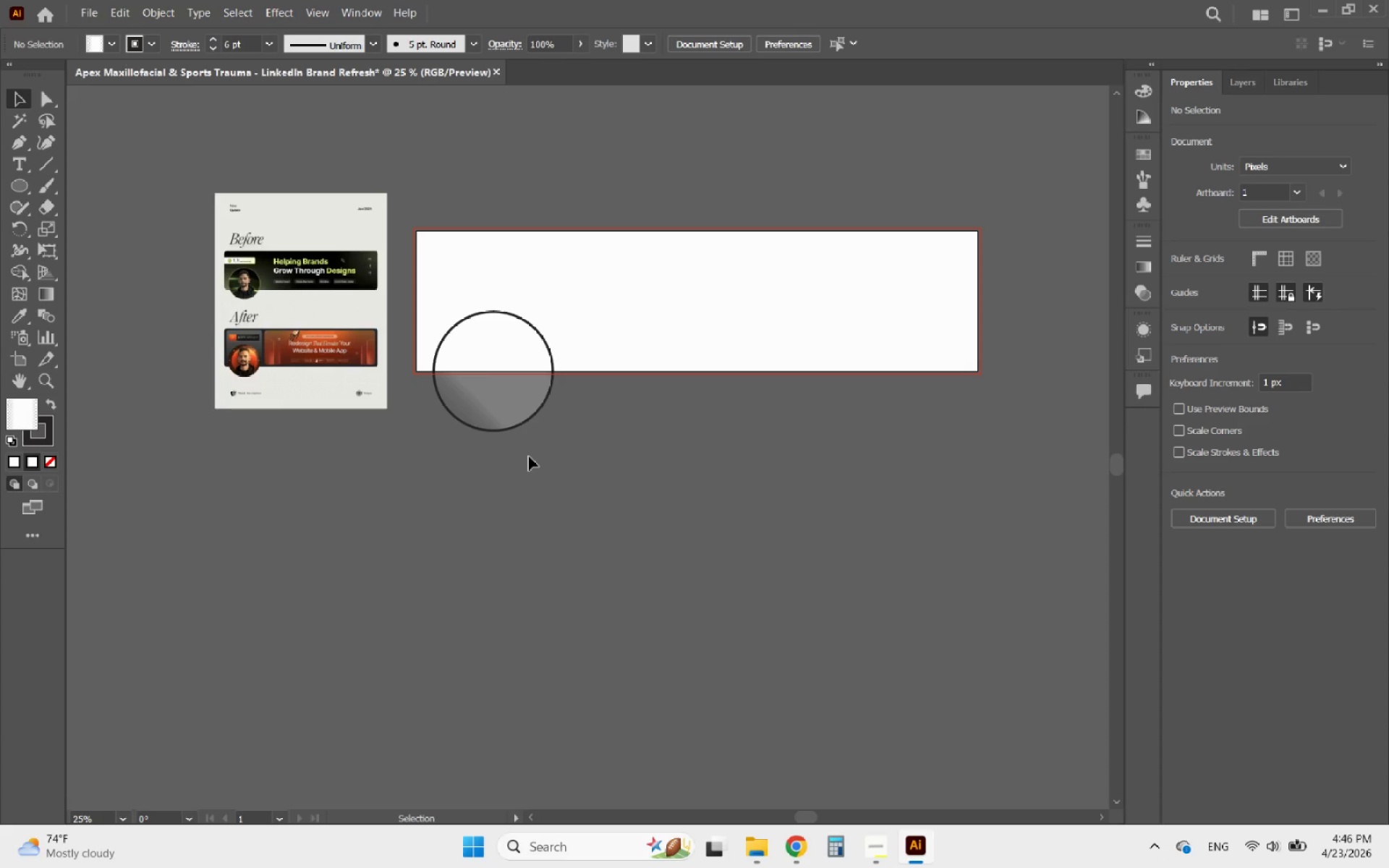 
left_click([799, 850])
 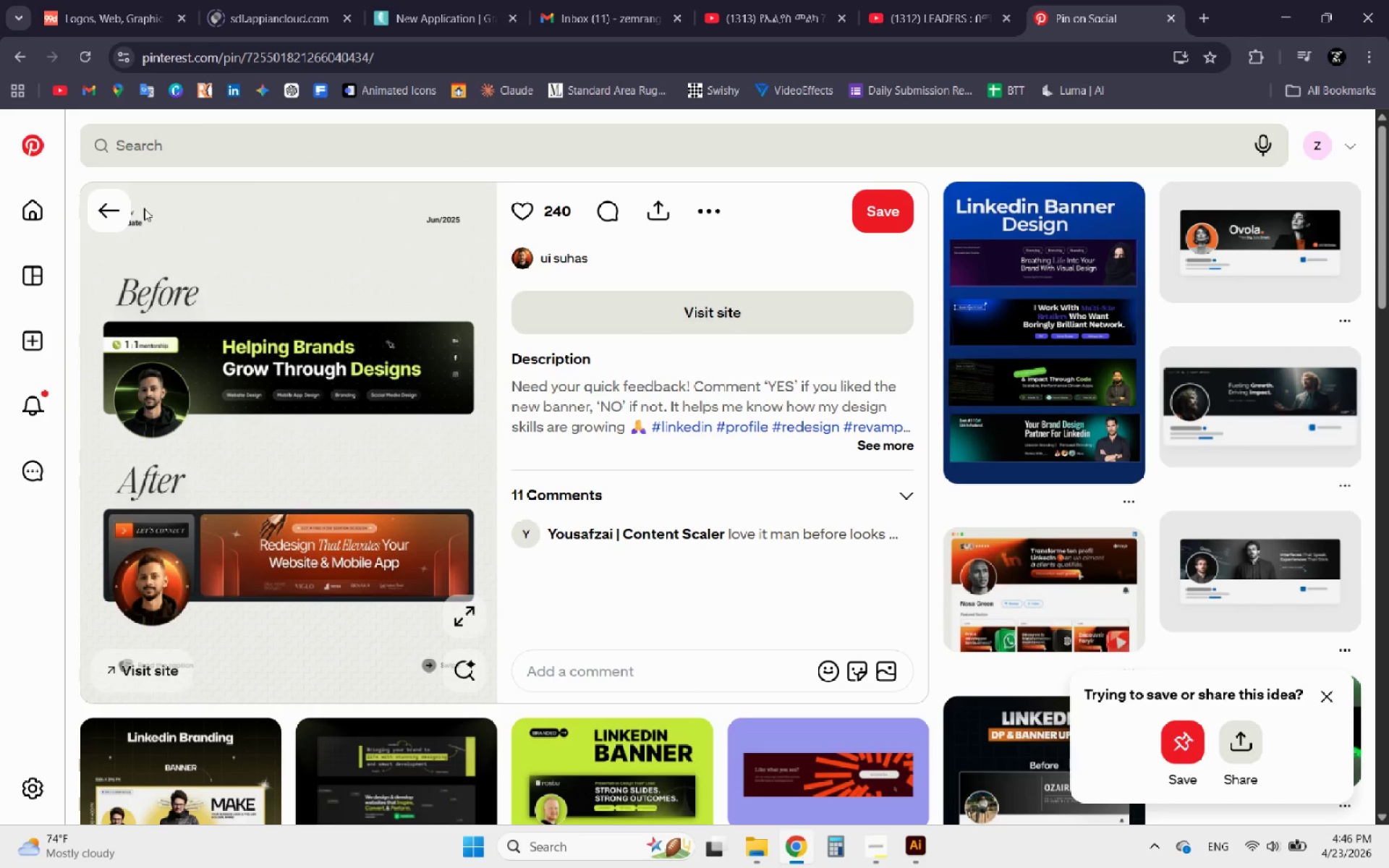 
left_click([104, 205])
 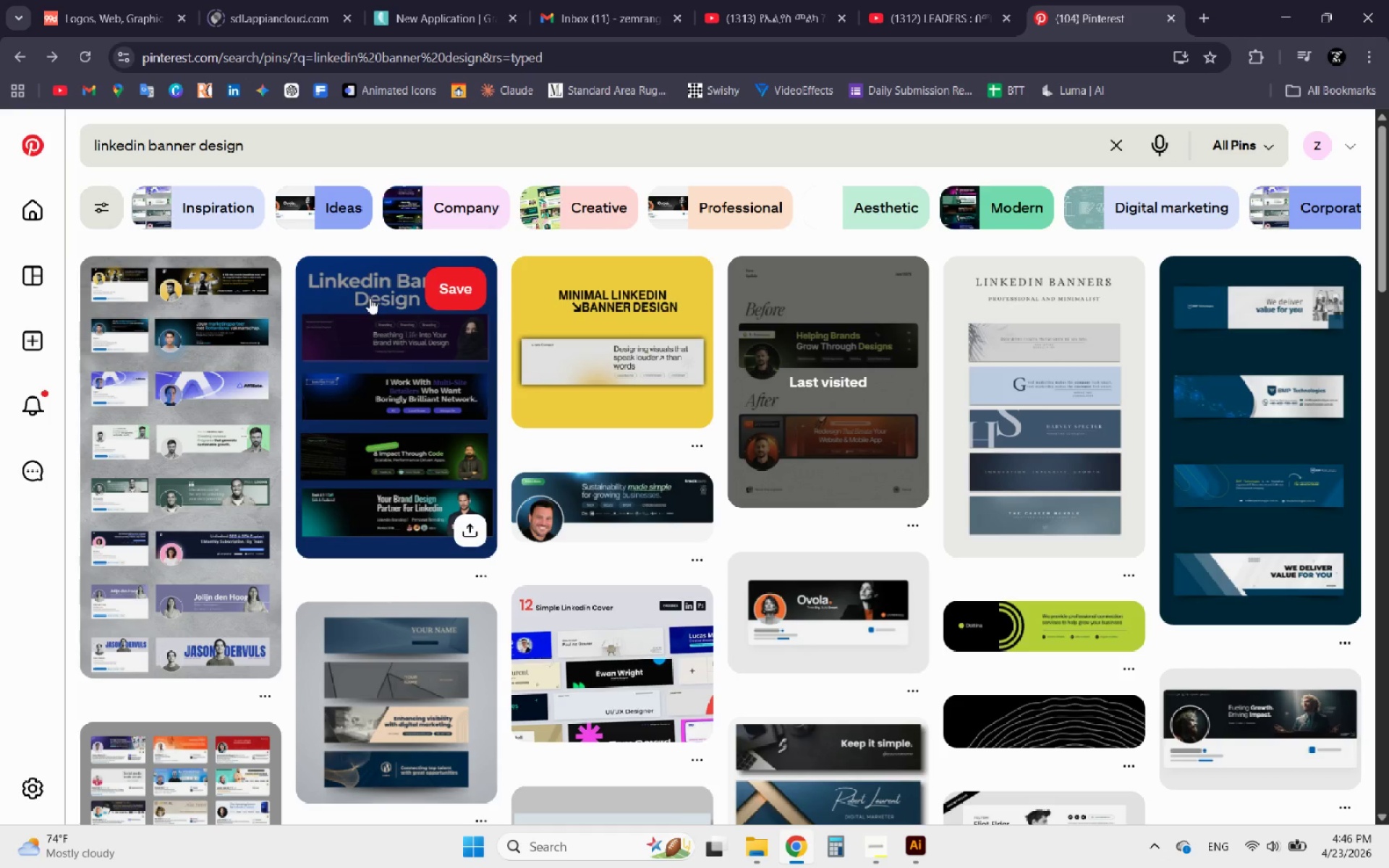 
scroll: coordinate [517, 551], scroll_direction: down, amount: 9.0
 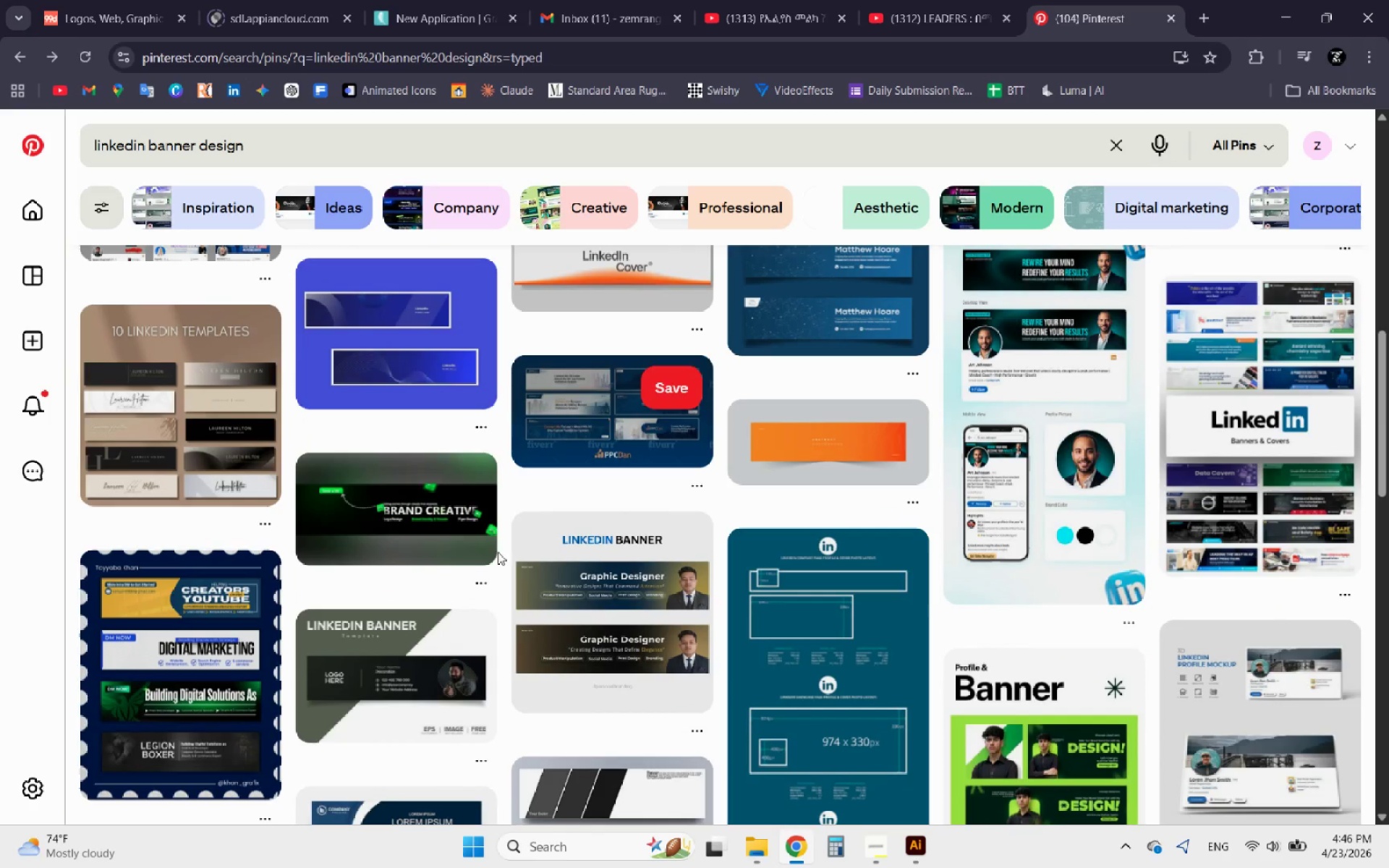 
mouse_move([379, 531])
 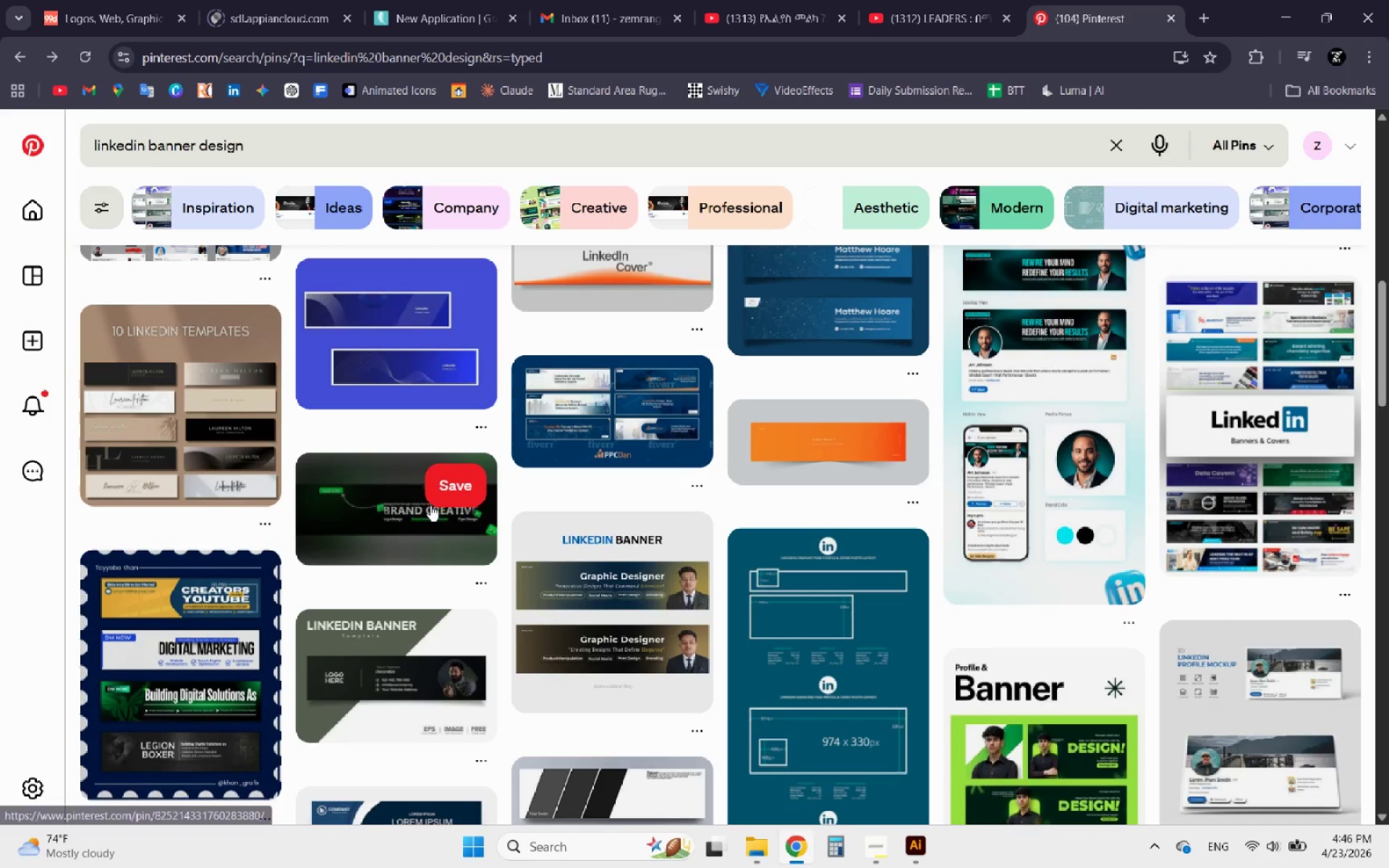 
scroll: coordinate [396, 506], scroll_direction: down, amount: 3.0
 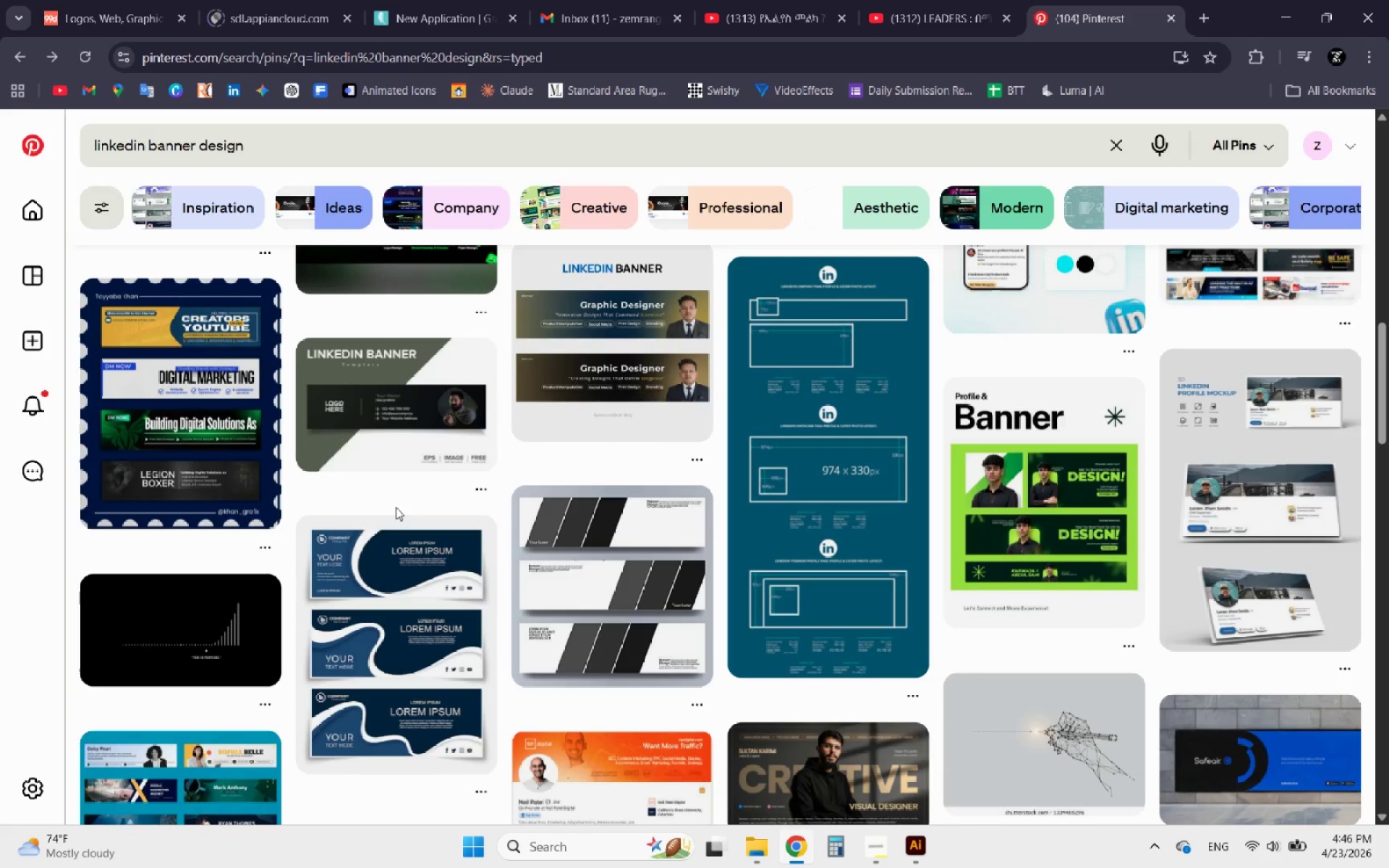 
scroll: coordinate [668, 452], scroll_direction: up, amount: 8.0